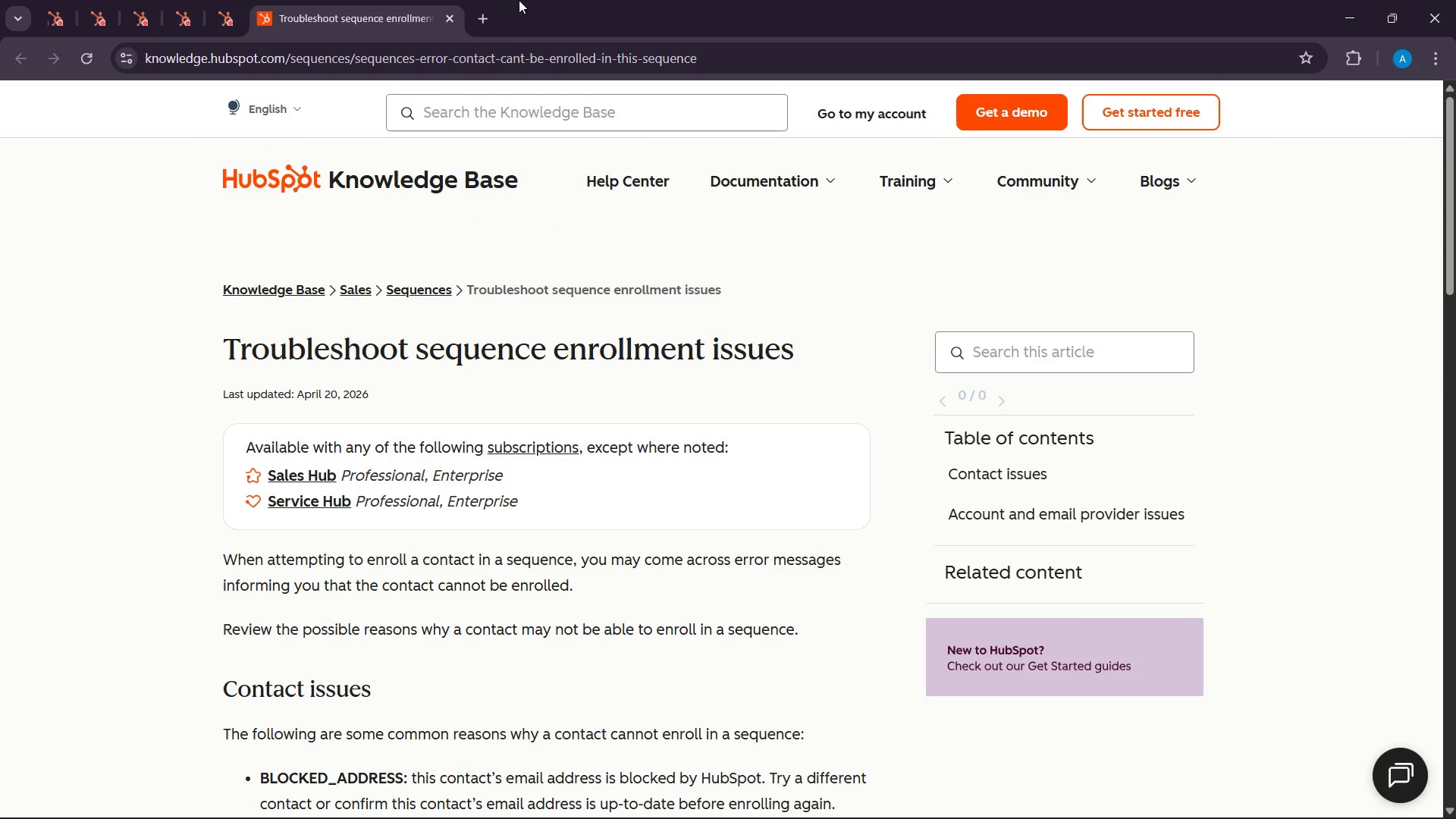 
left_click([450, 21])
 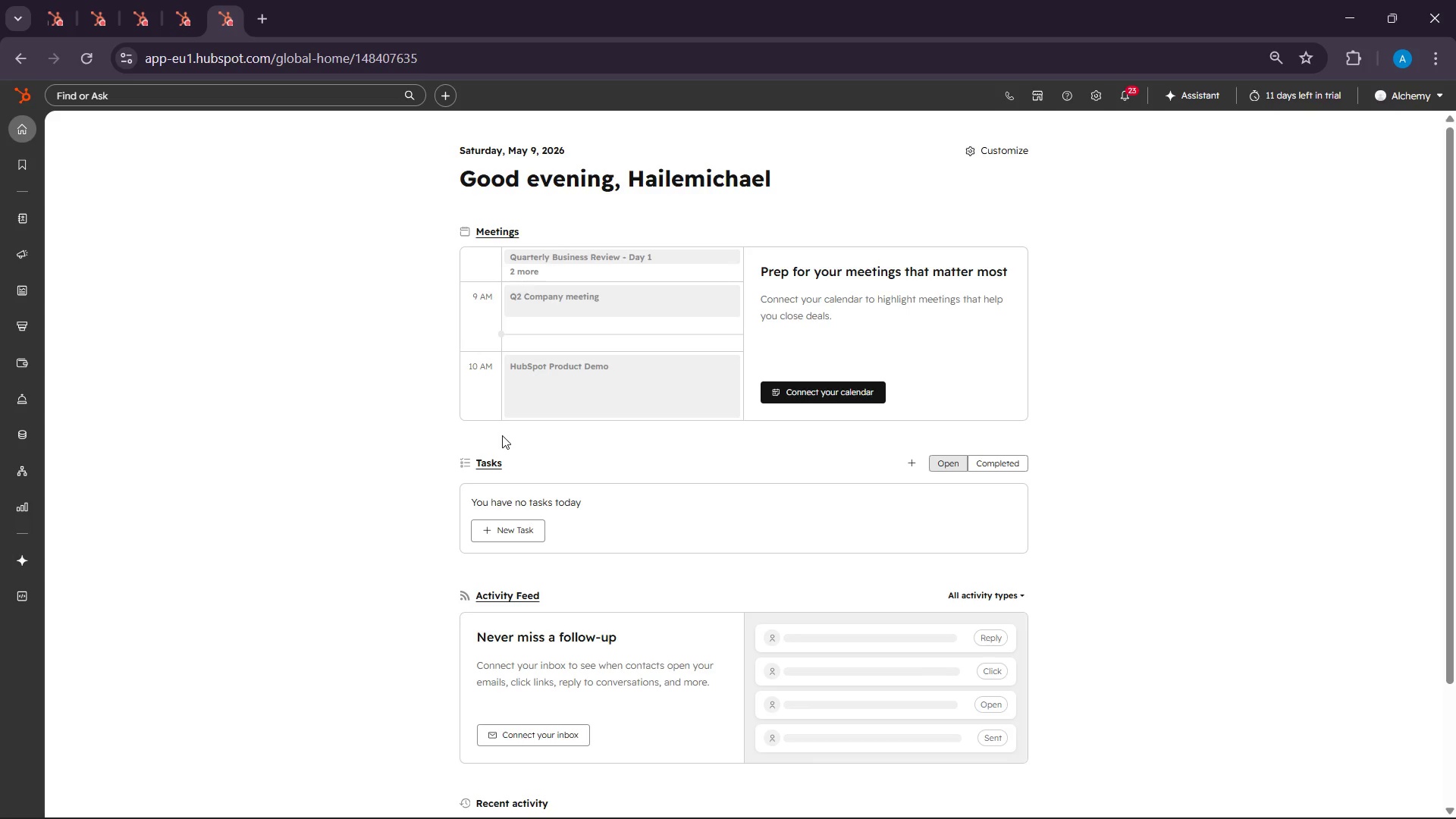 
scroll: coordinate [505, 436], scroll_direction: up, amount: 4.0
 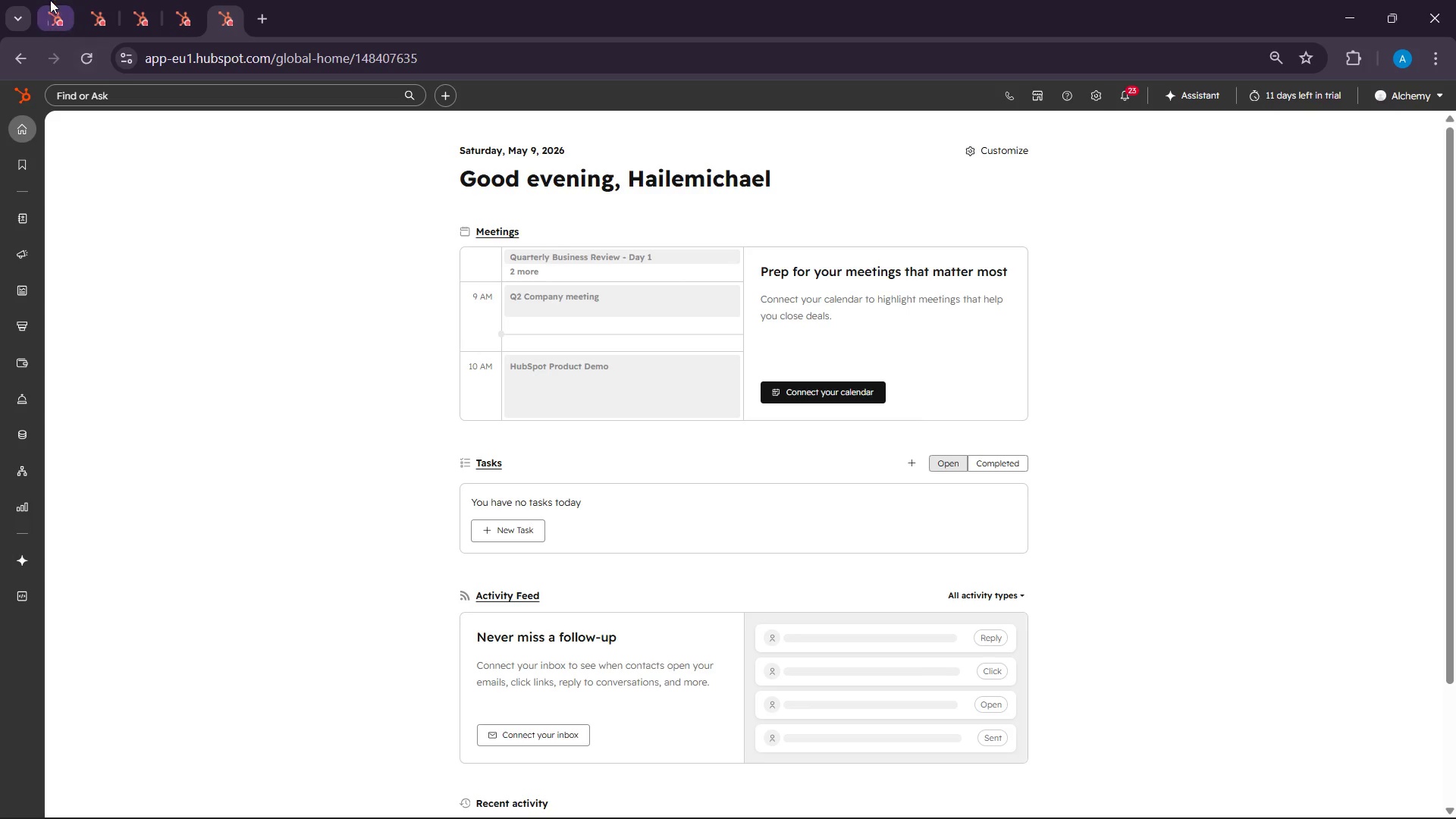 
left_click([49, 0])
 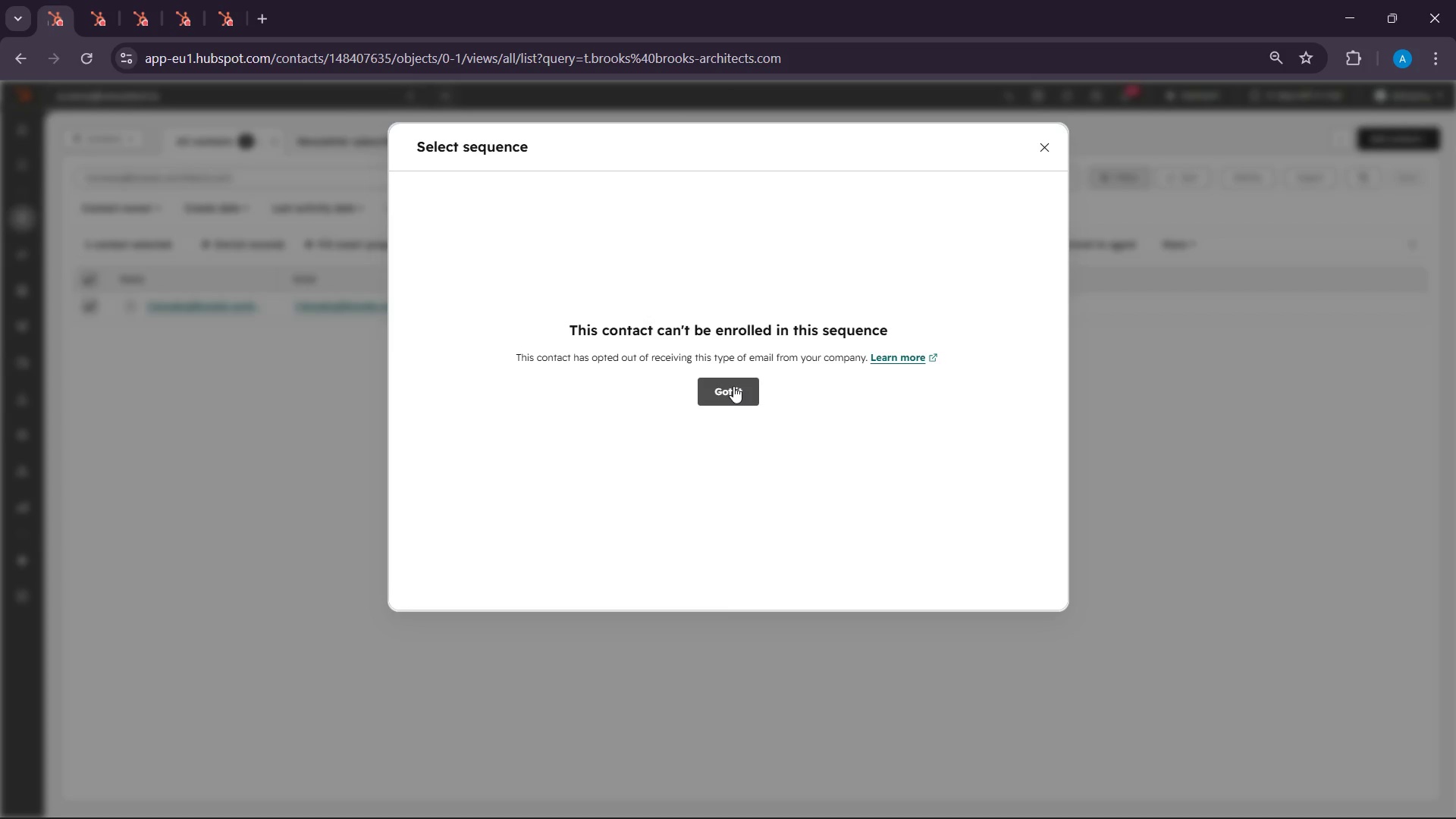 
left_click([733, 386])
 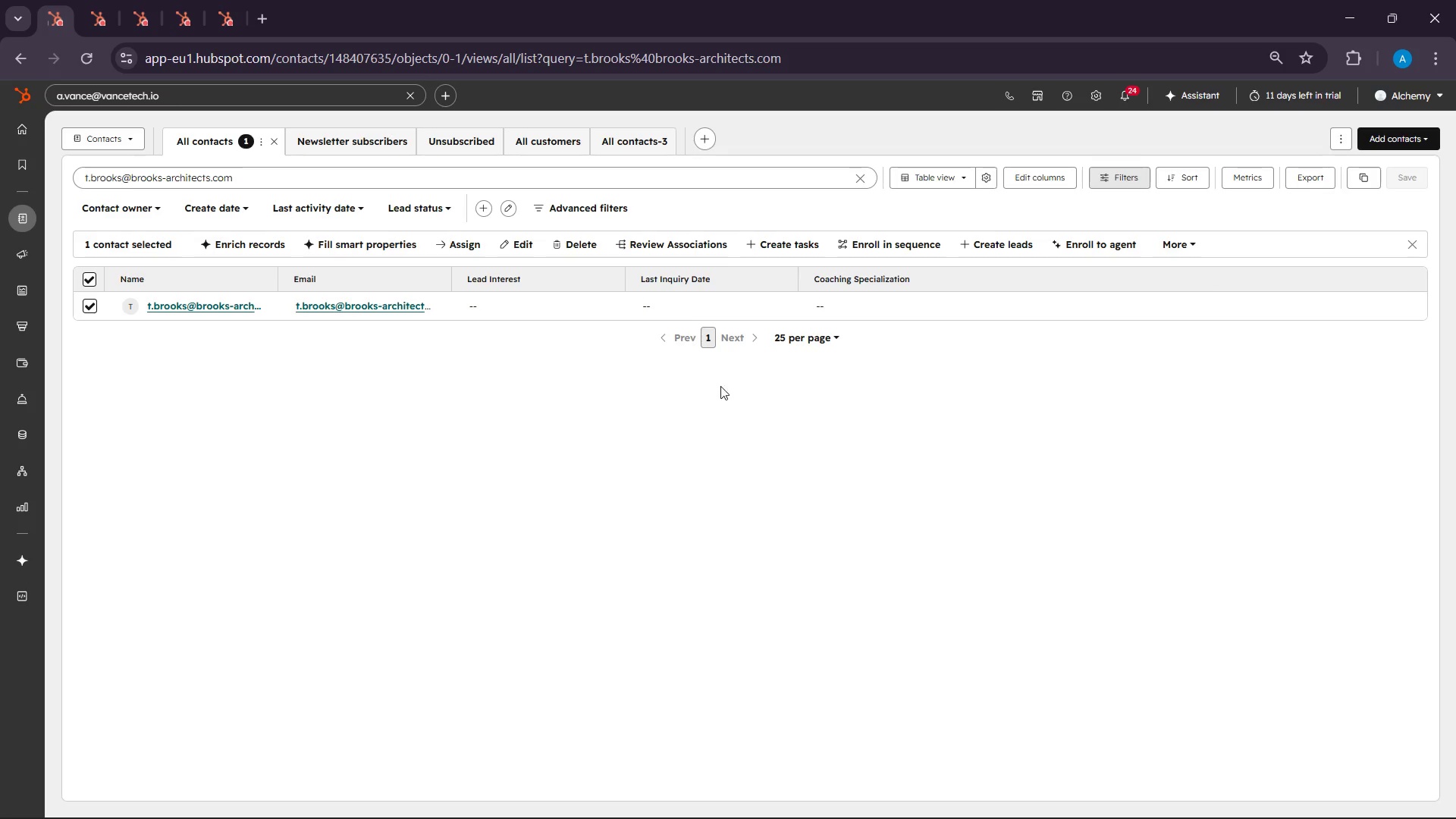 
scroll: coordinate [593, 366], scroll_direction: up, amount: 3.0
 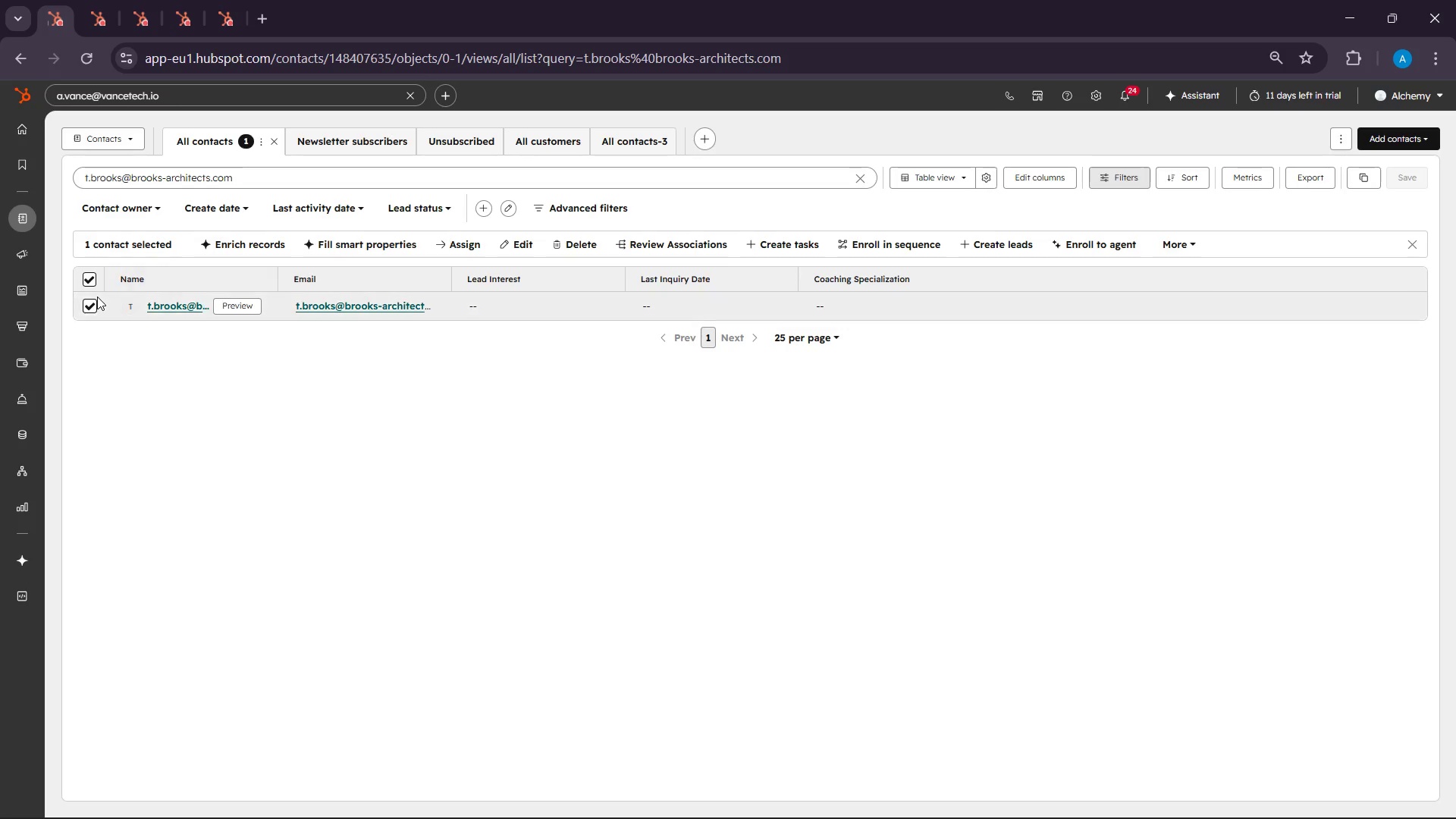 
left_click([96, 302])
 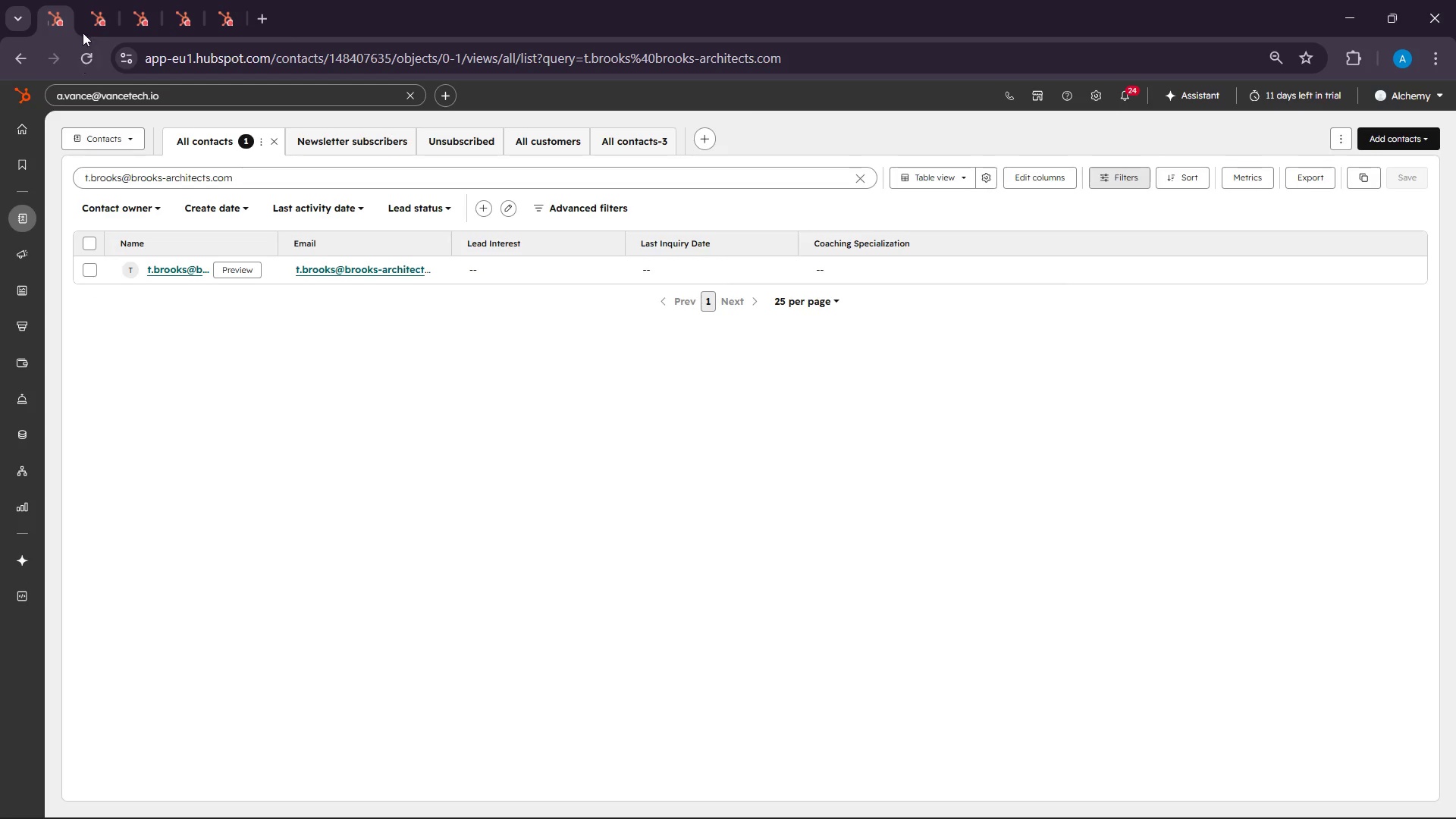 
left_click([83, 8])
 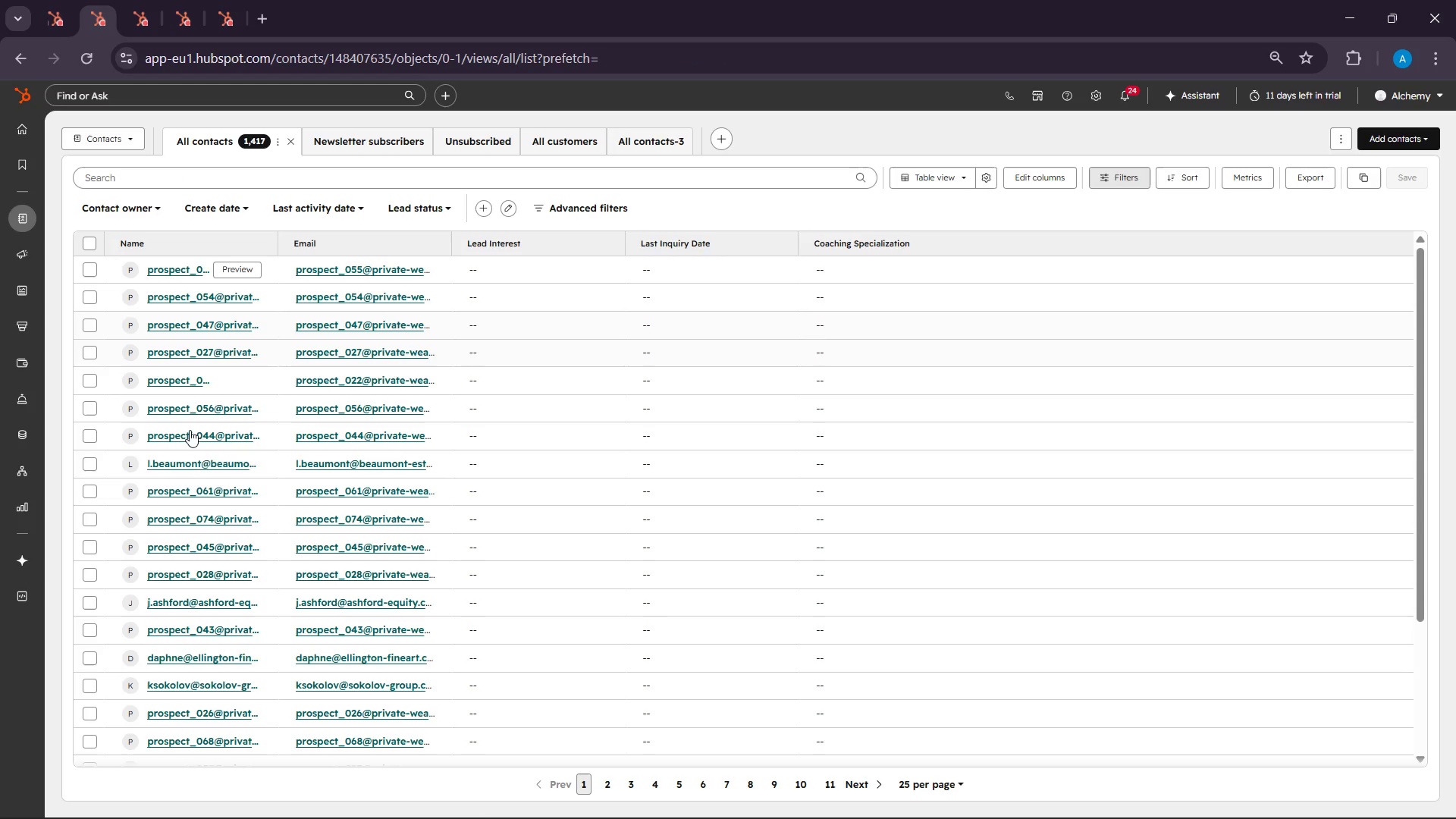 
scroll: coordinate [208, 467], scroll_direction: down, amount: 11.0
 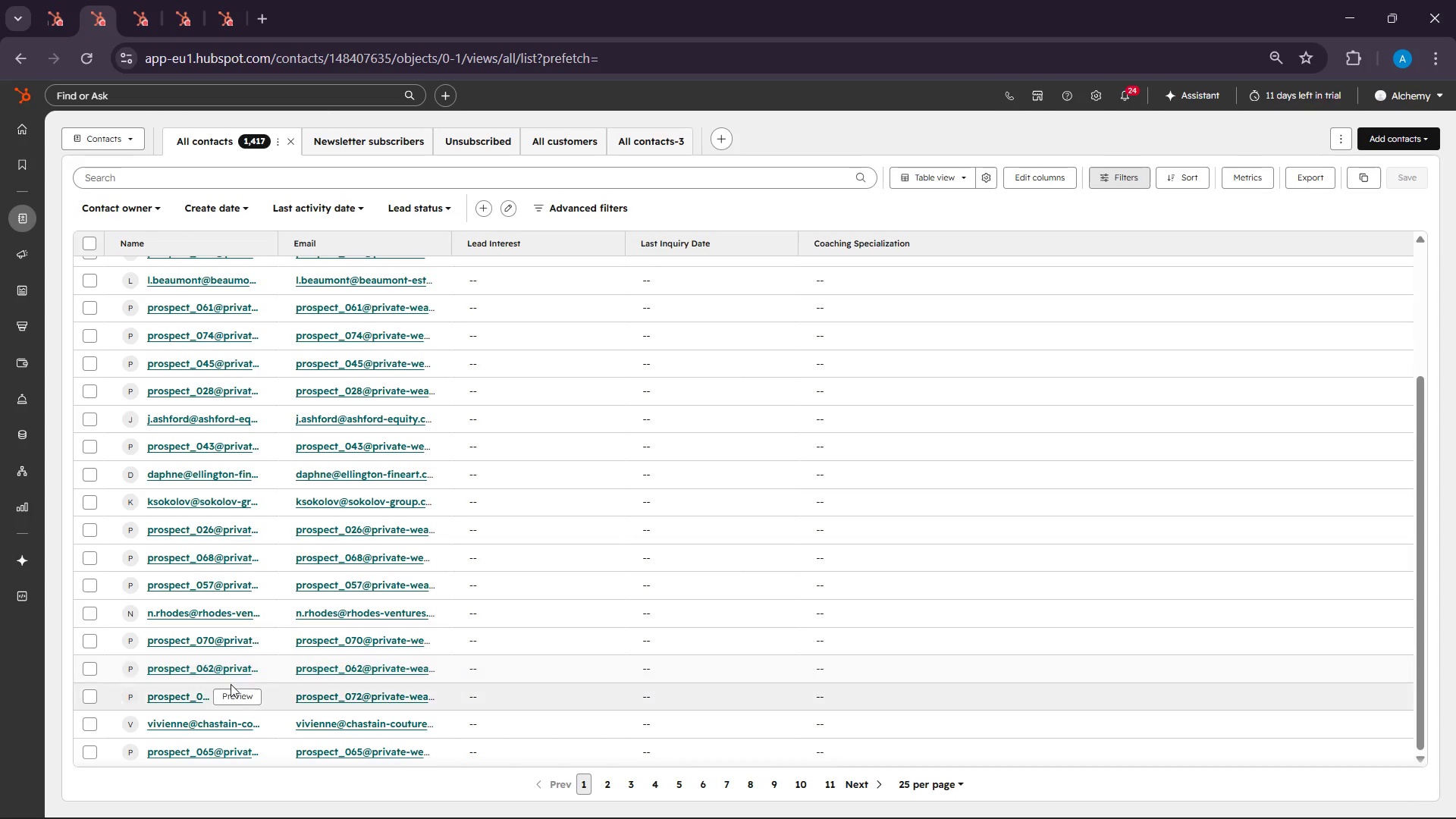 
scroll: coordinate [373, 529], scroll_direction: up, amount: 8.0
 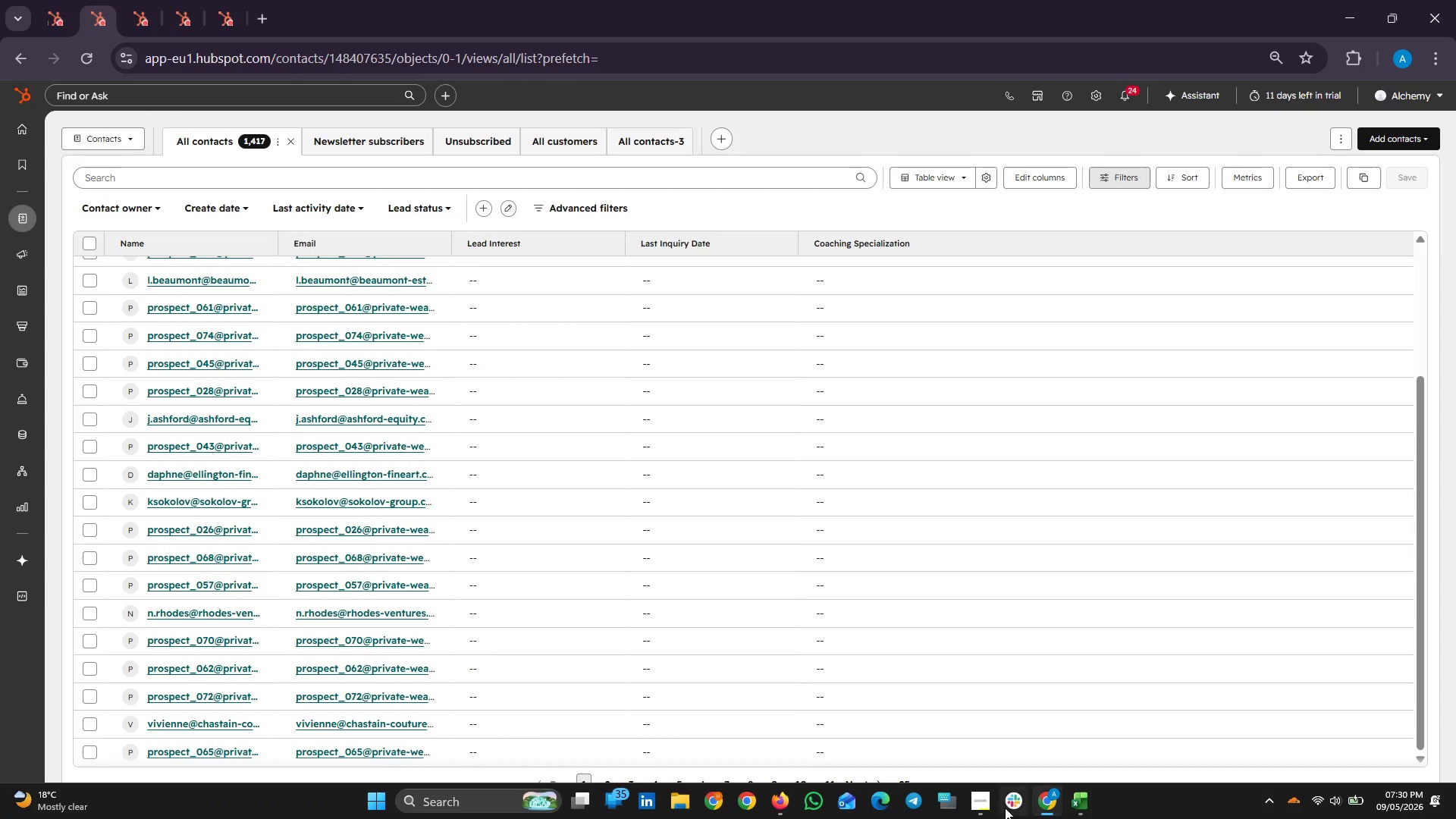 
left_click([974, 799])